 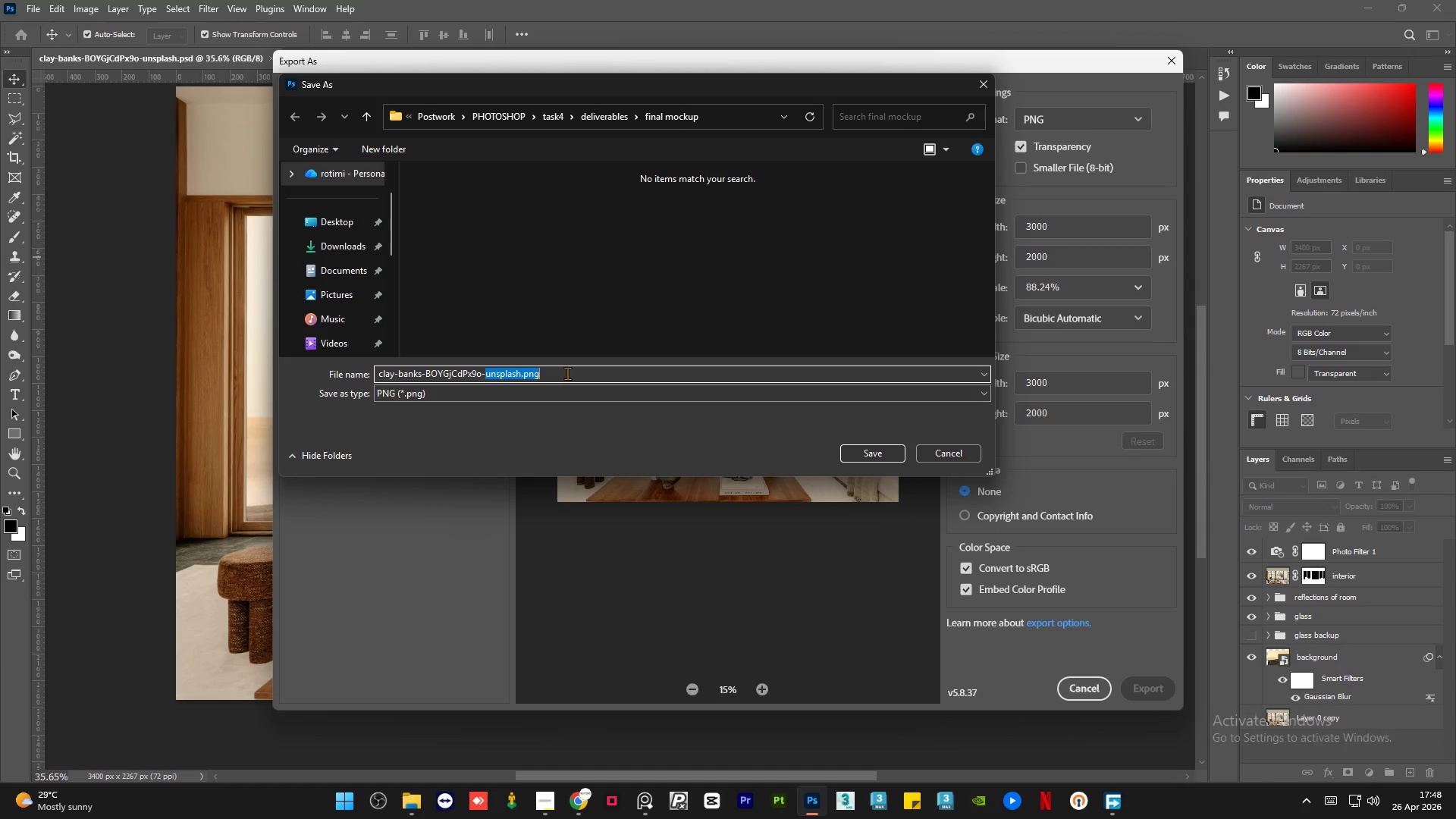 
triple_click([567, 373])
 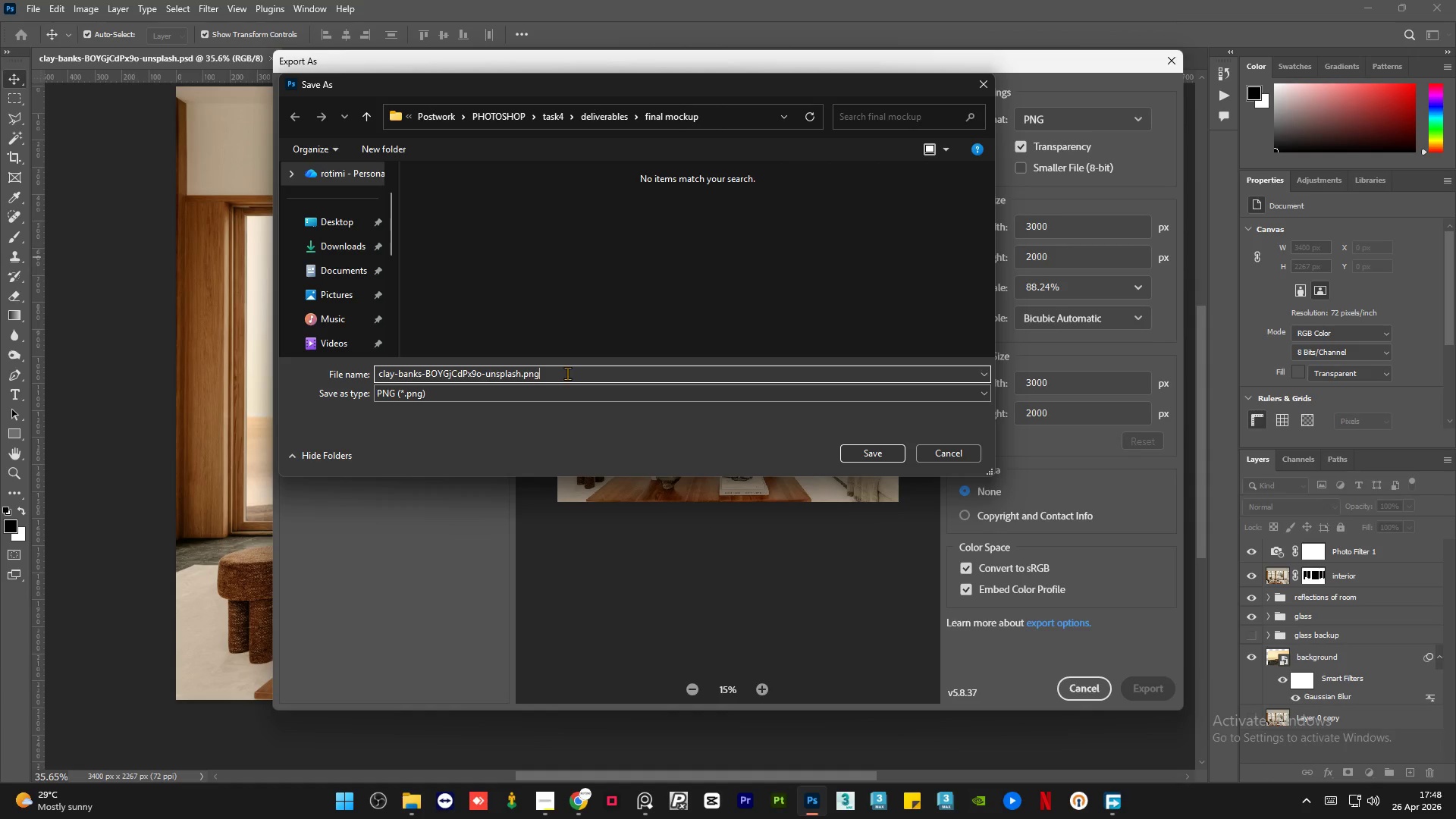 
triple_click([567, 373])
 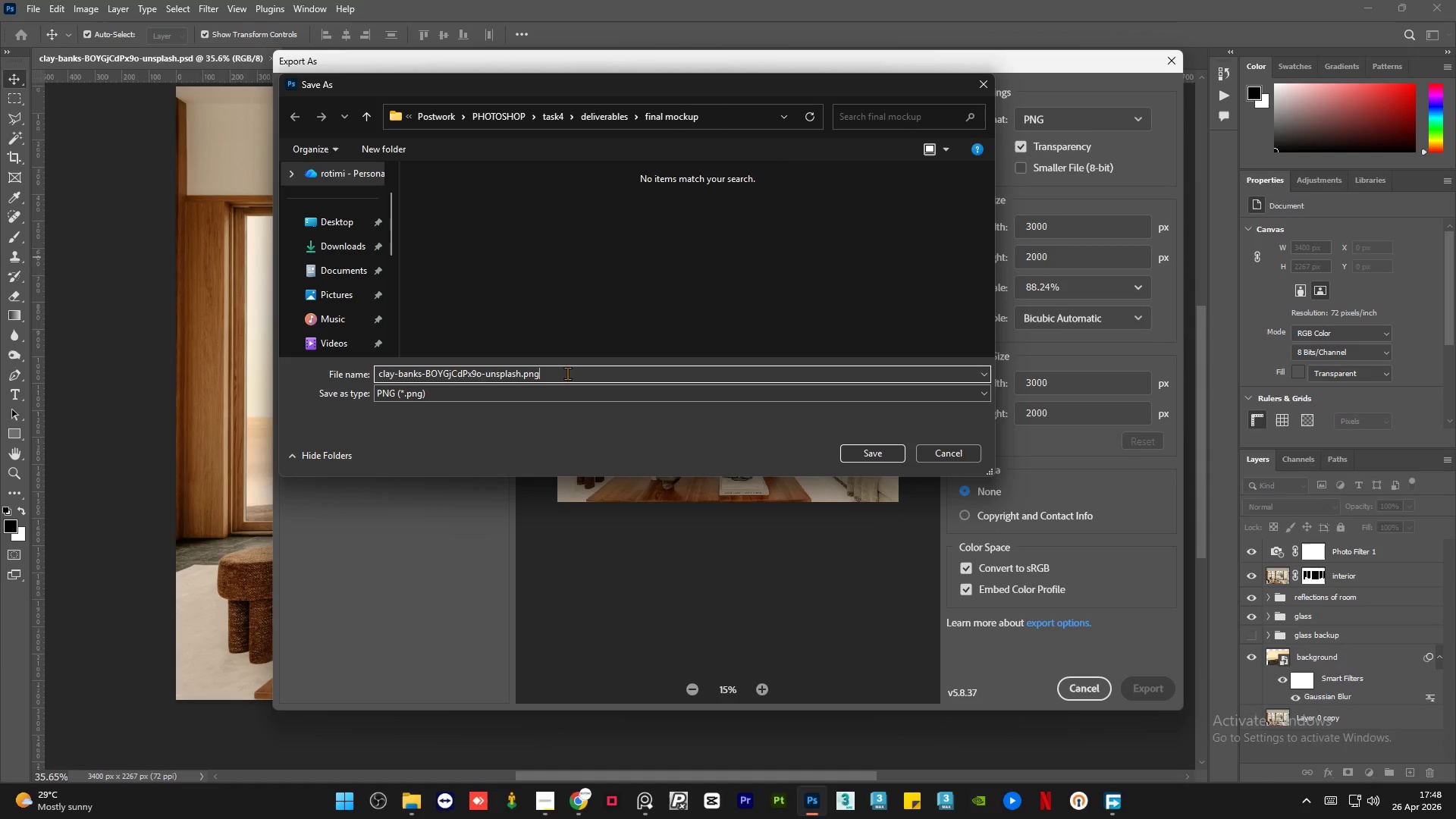 
triple_click([567, 373])
 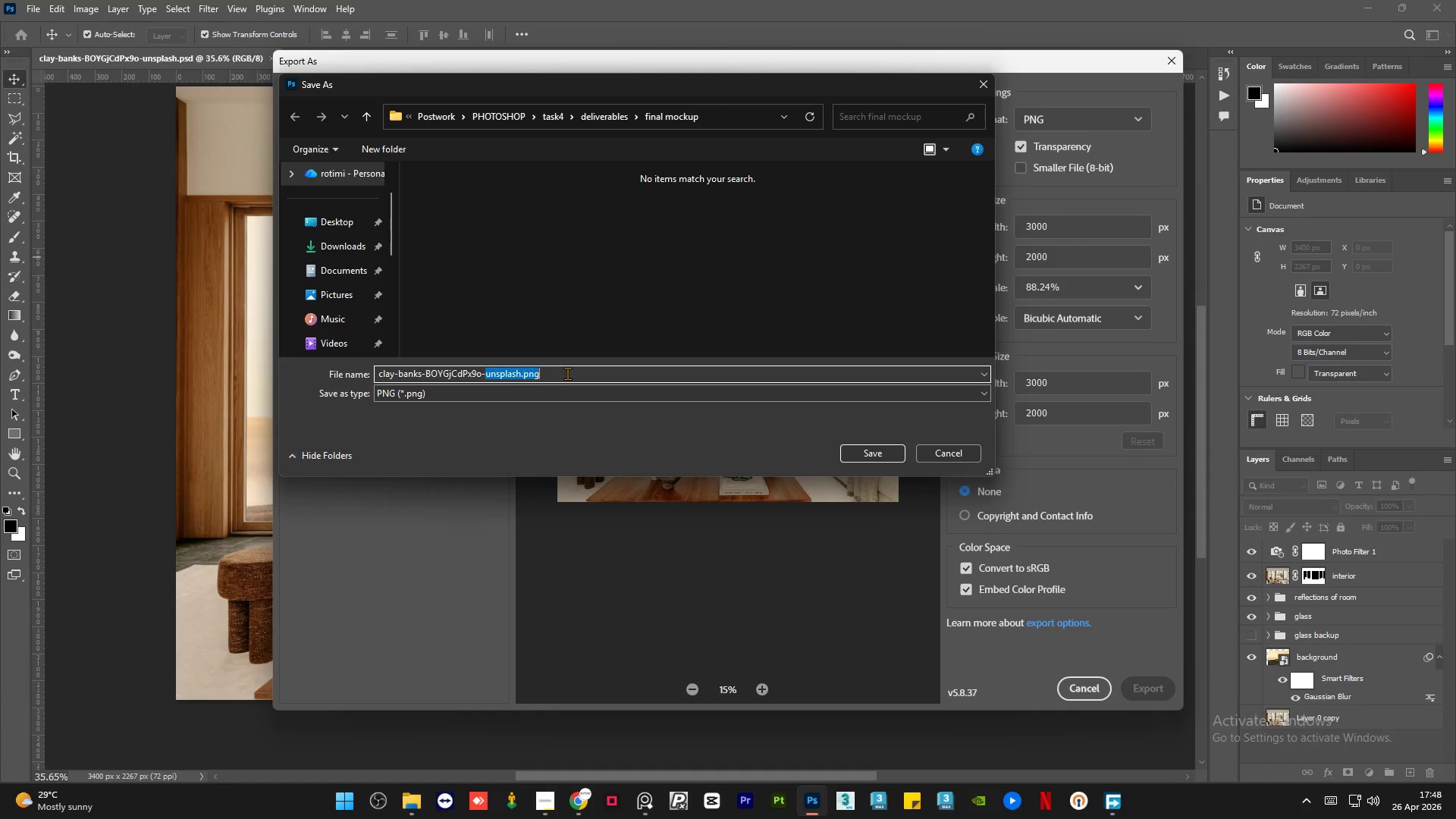 
triple_click([567, 373])
 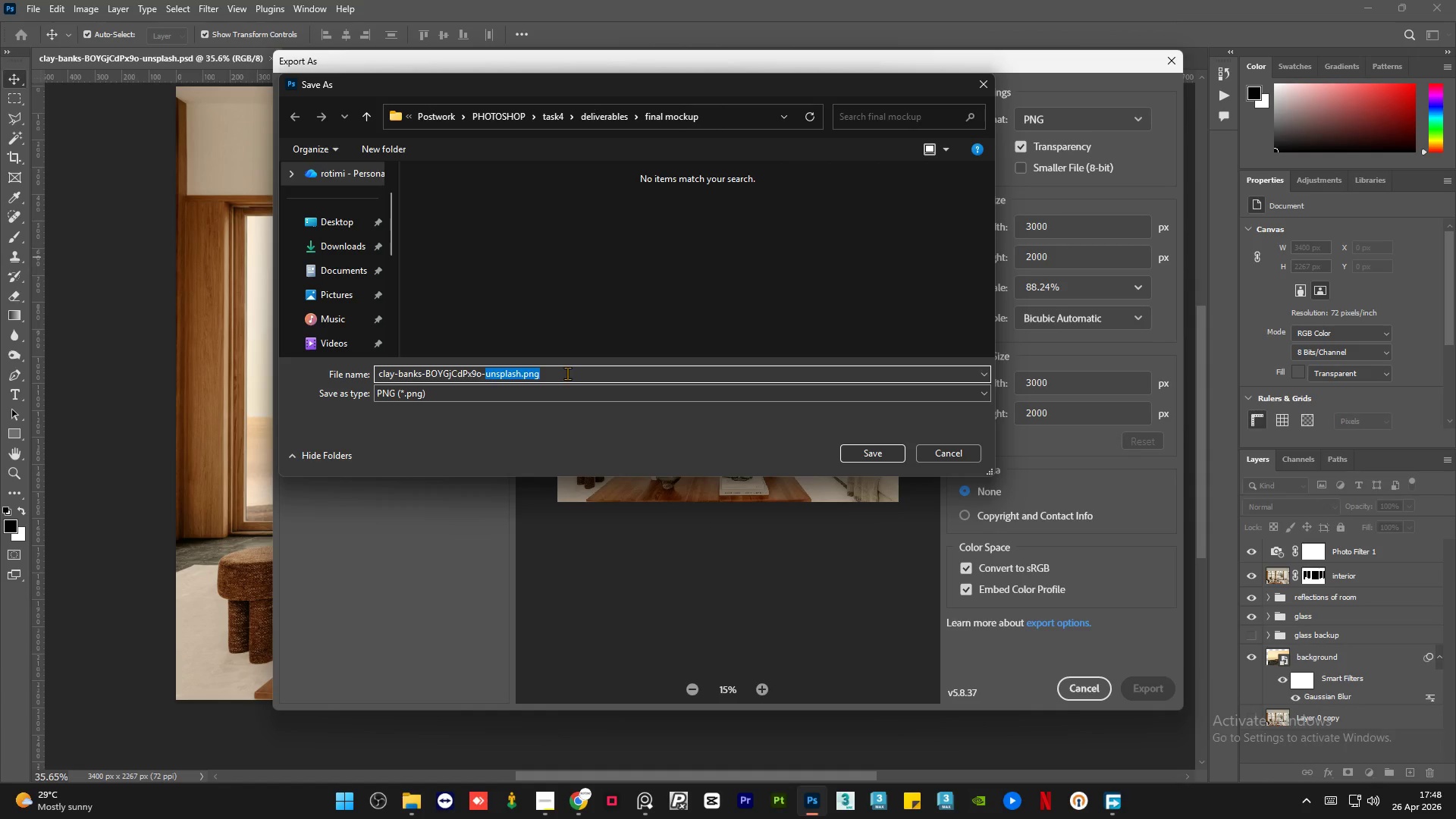 
hold_key(key=Backspace, duration=1.5)
 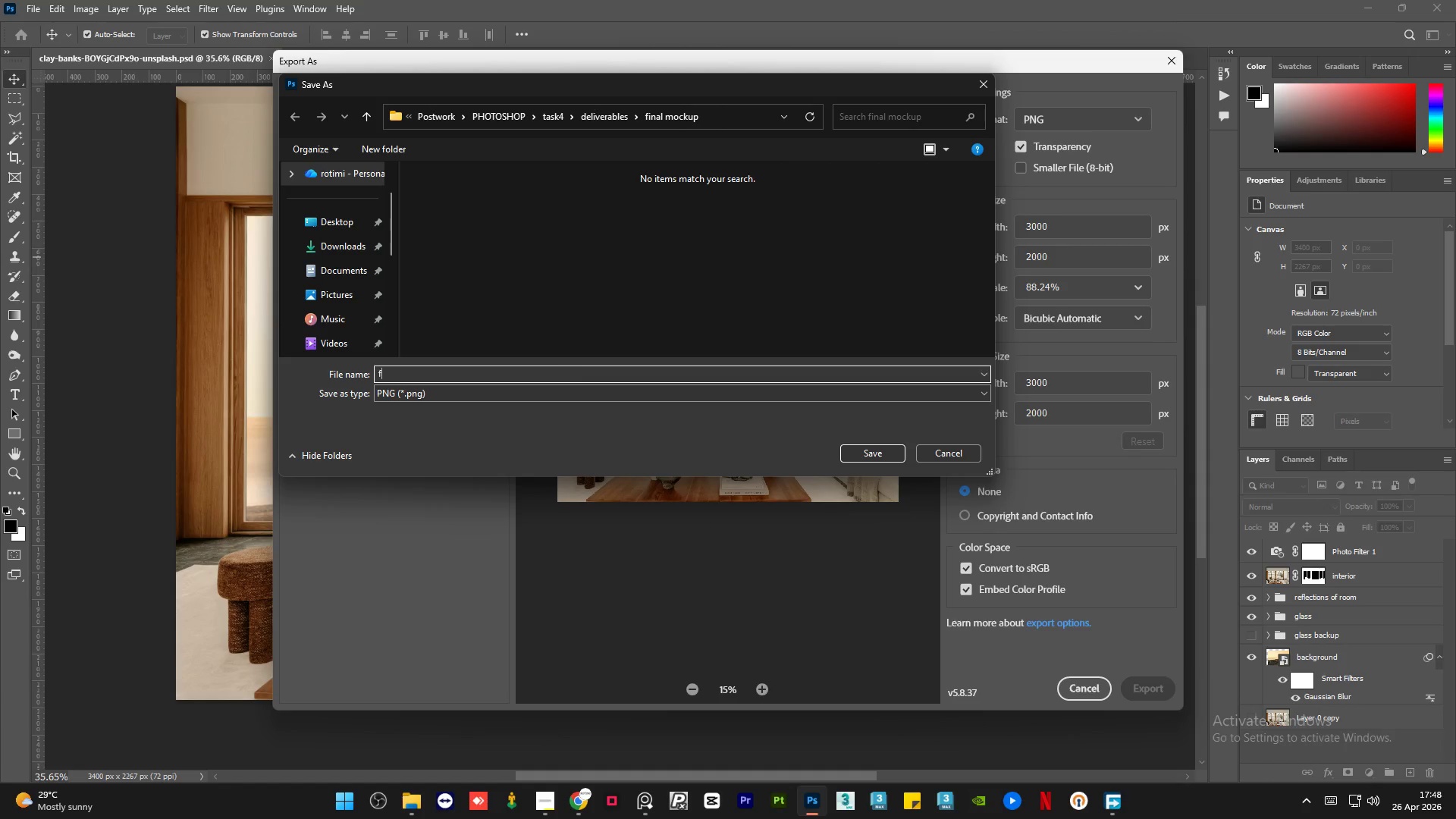 
type(final edit)
 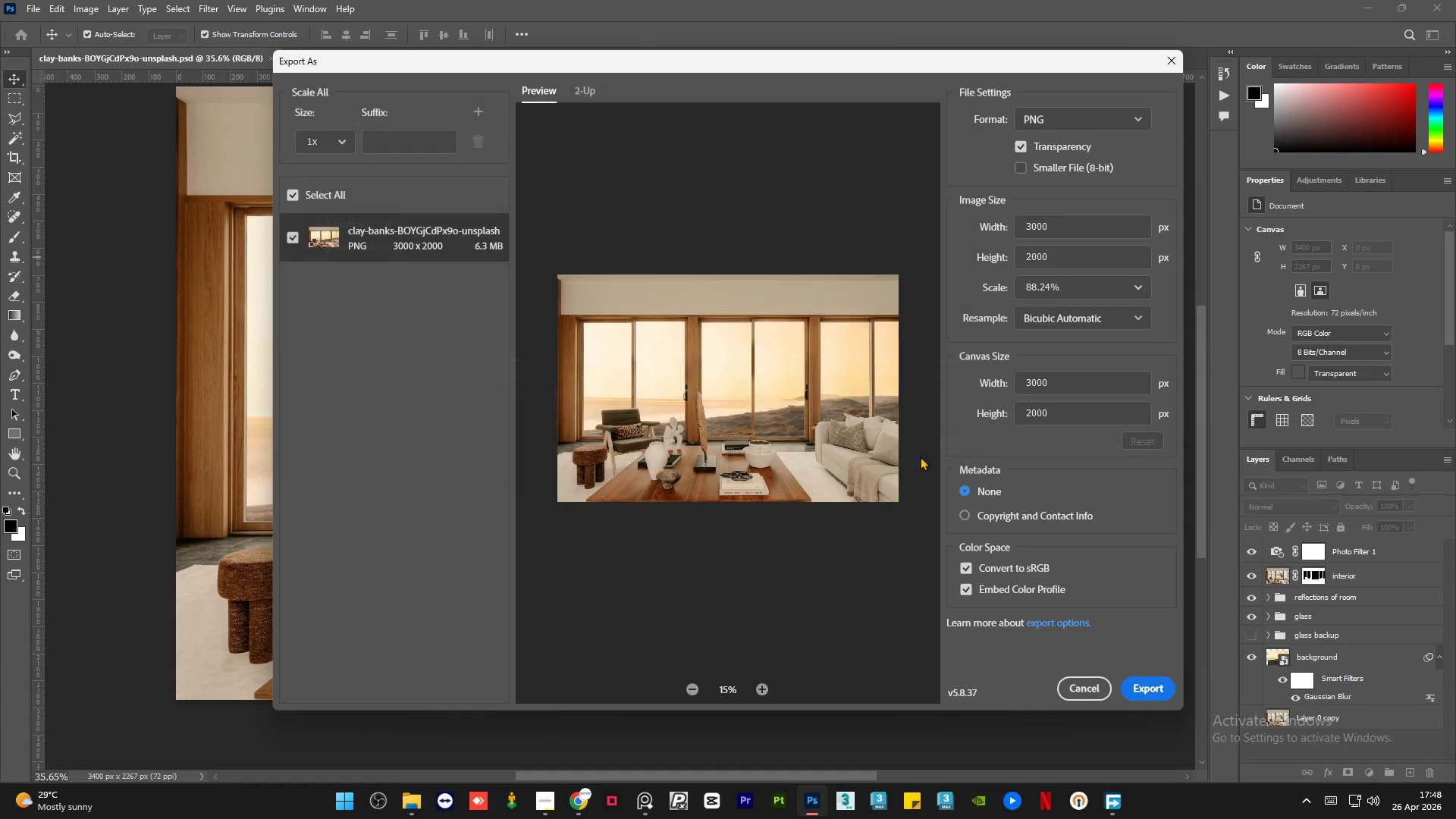 
left_click([549, 802])